 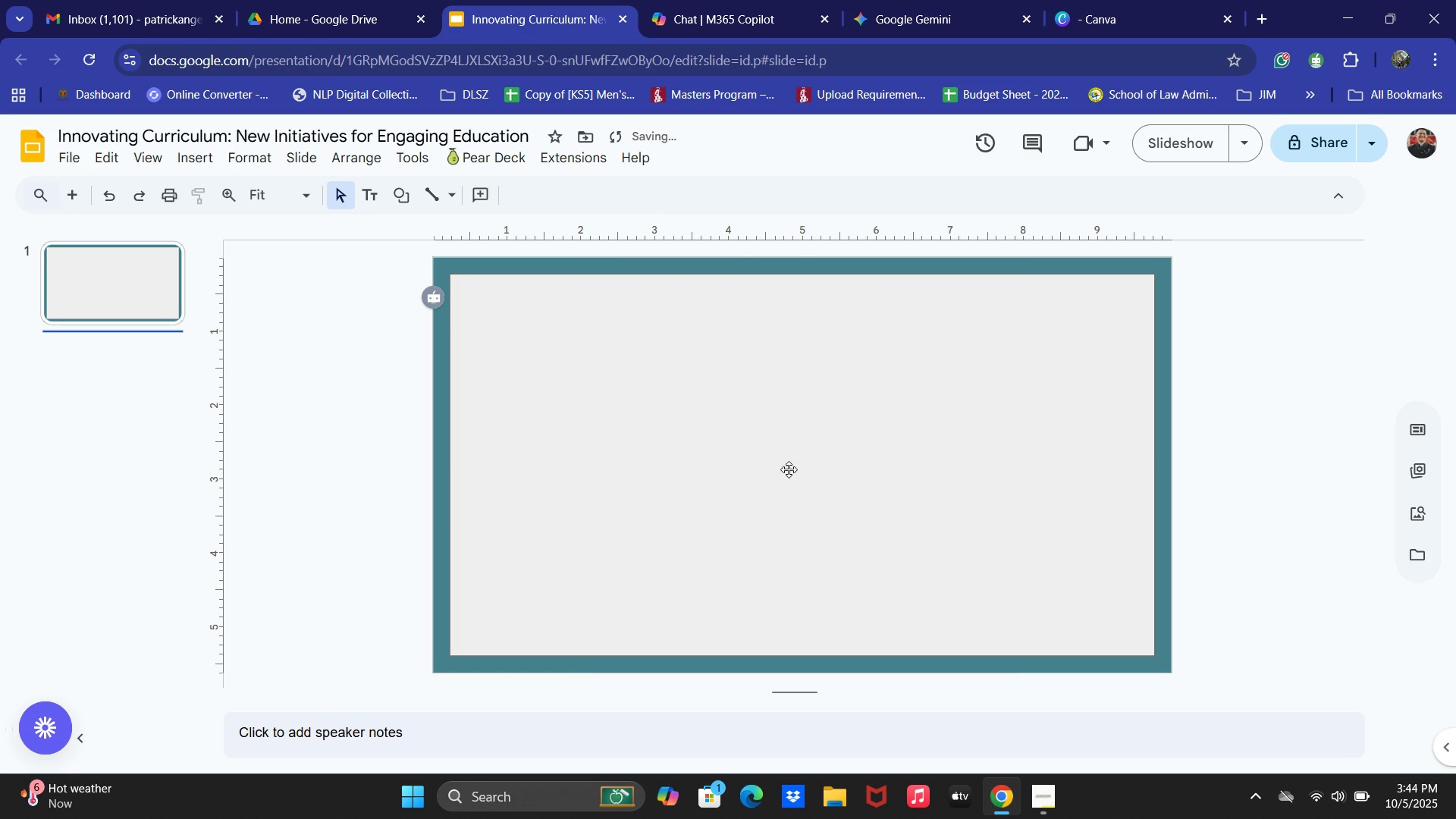 
left_click([905, 0])
 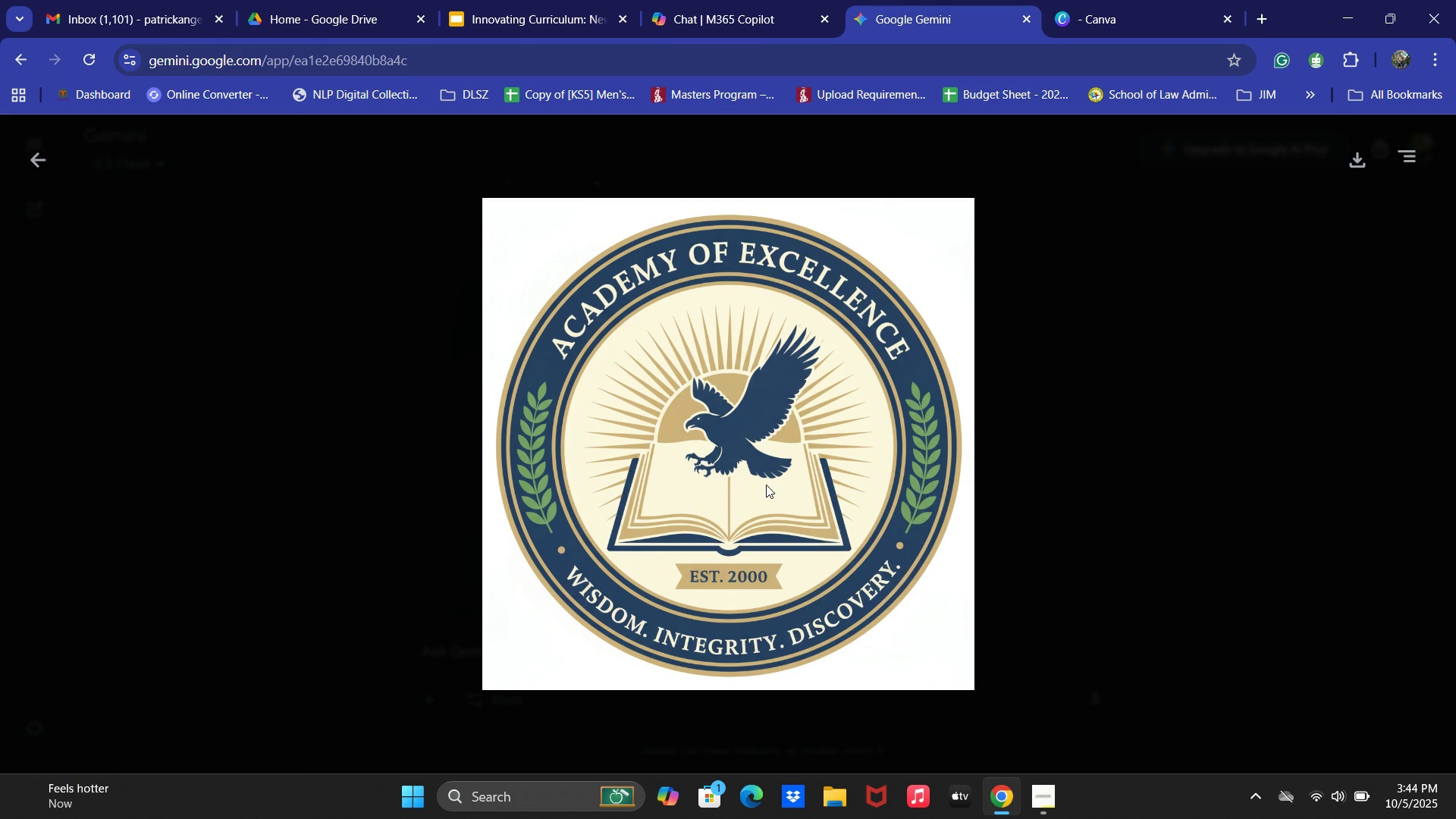 
right_click([764, 485])
 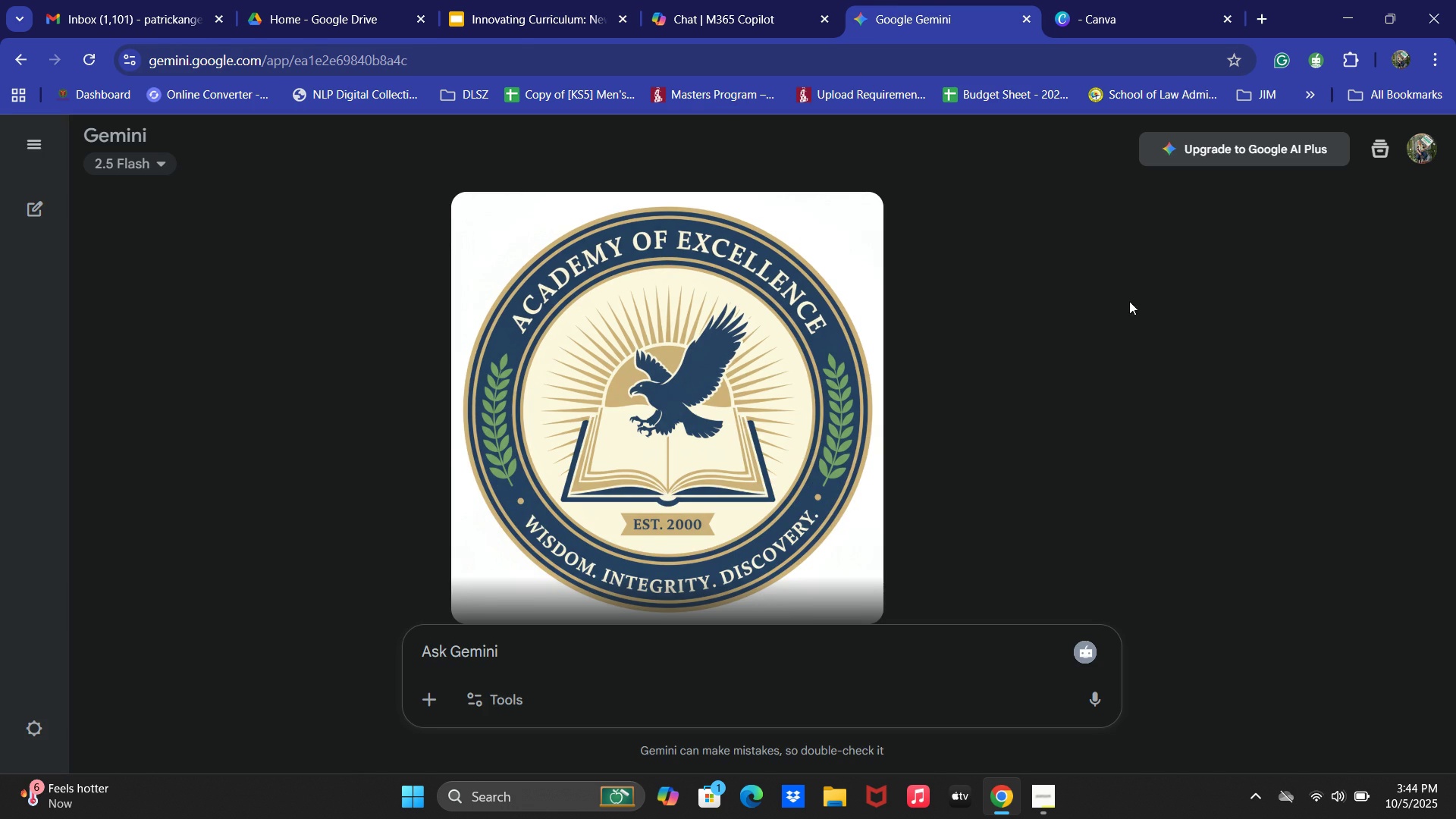 
left_click([650, 356])
 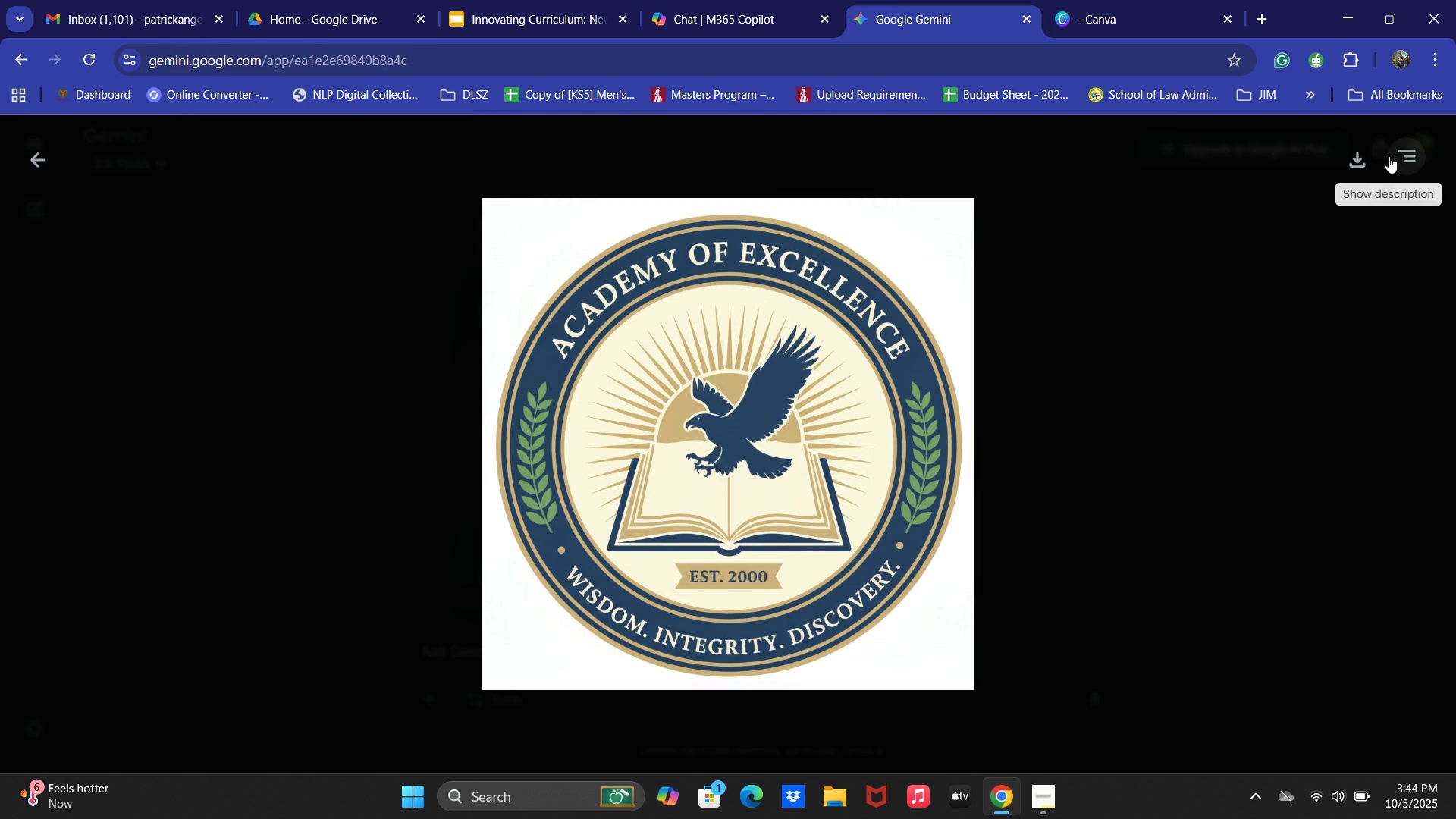 
left_click([1363, 158])
 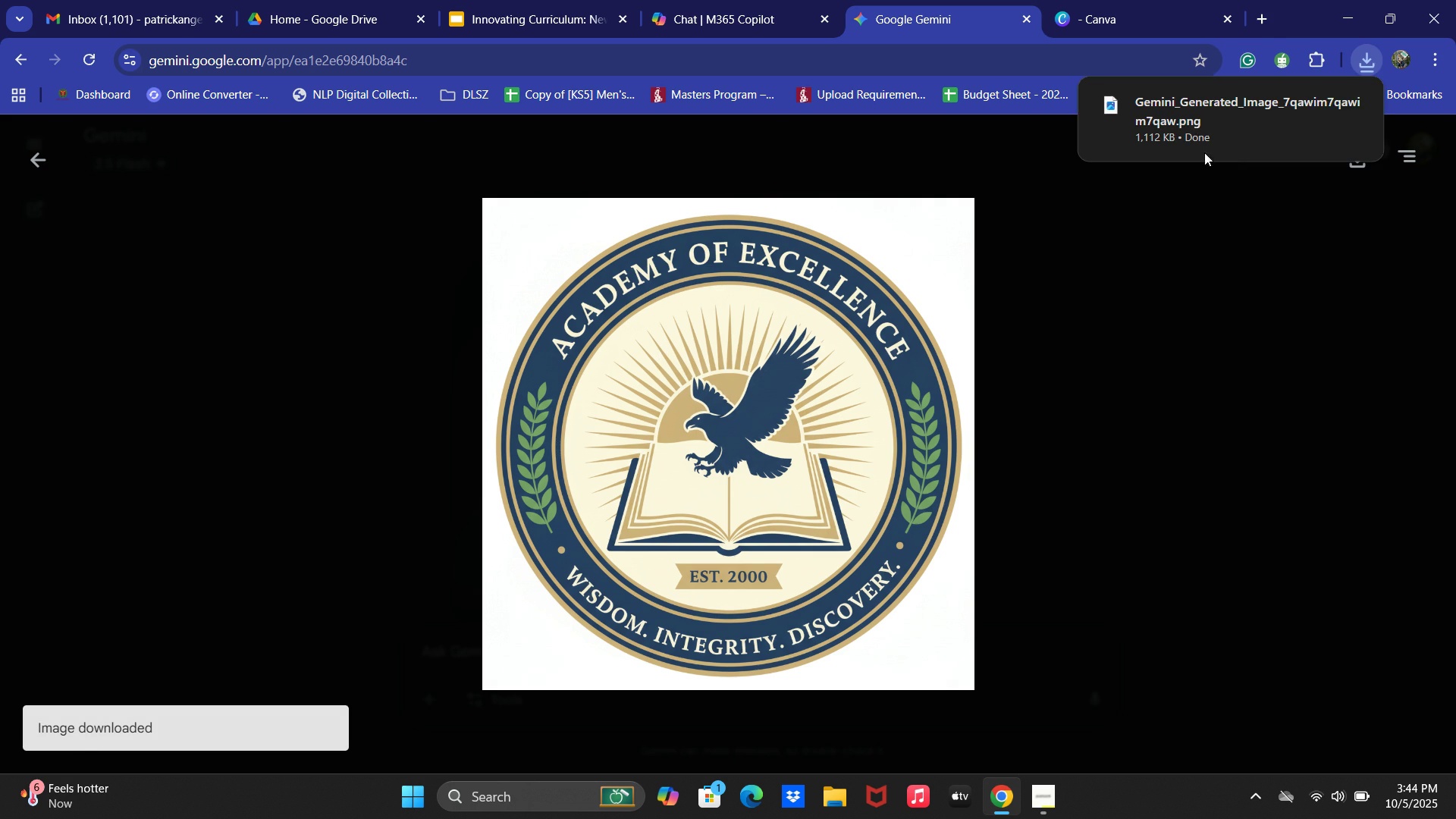 
wait(5.23)
 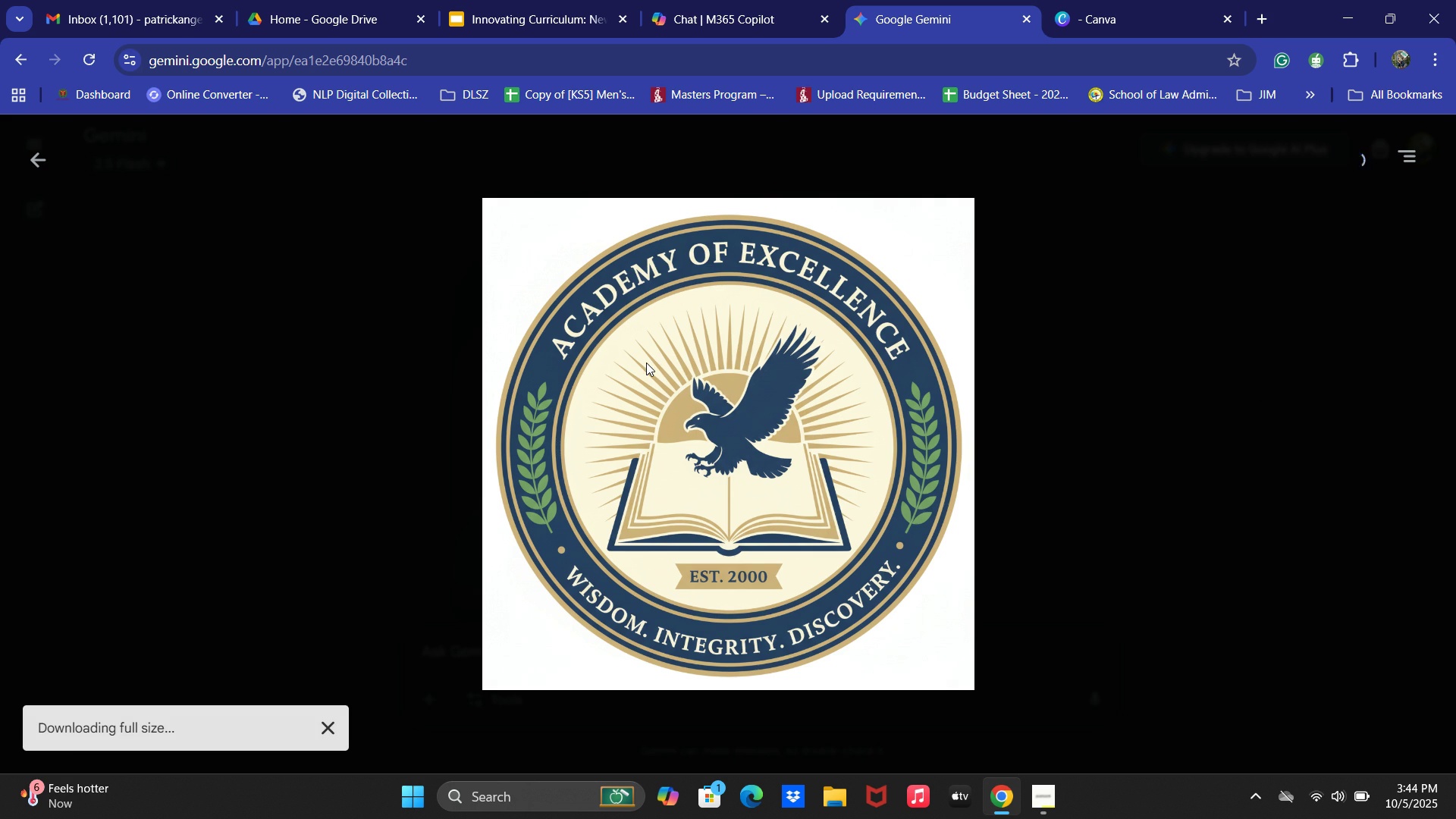 
left_click([1263, 22])
 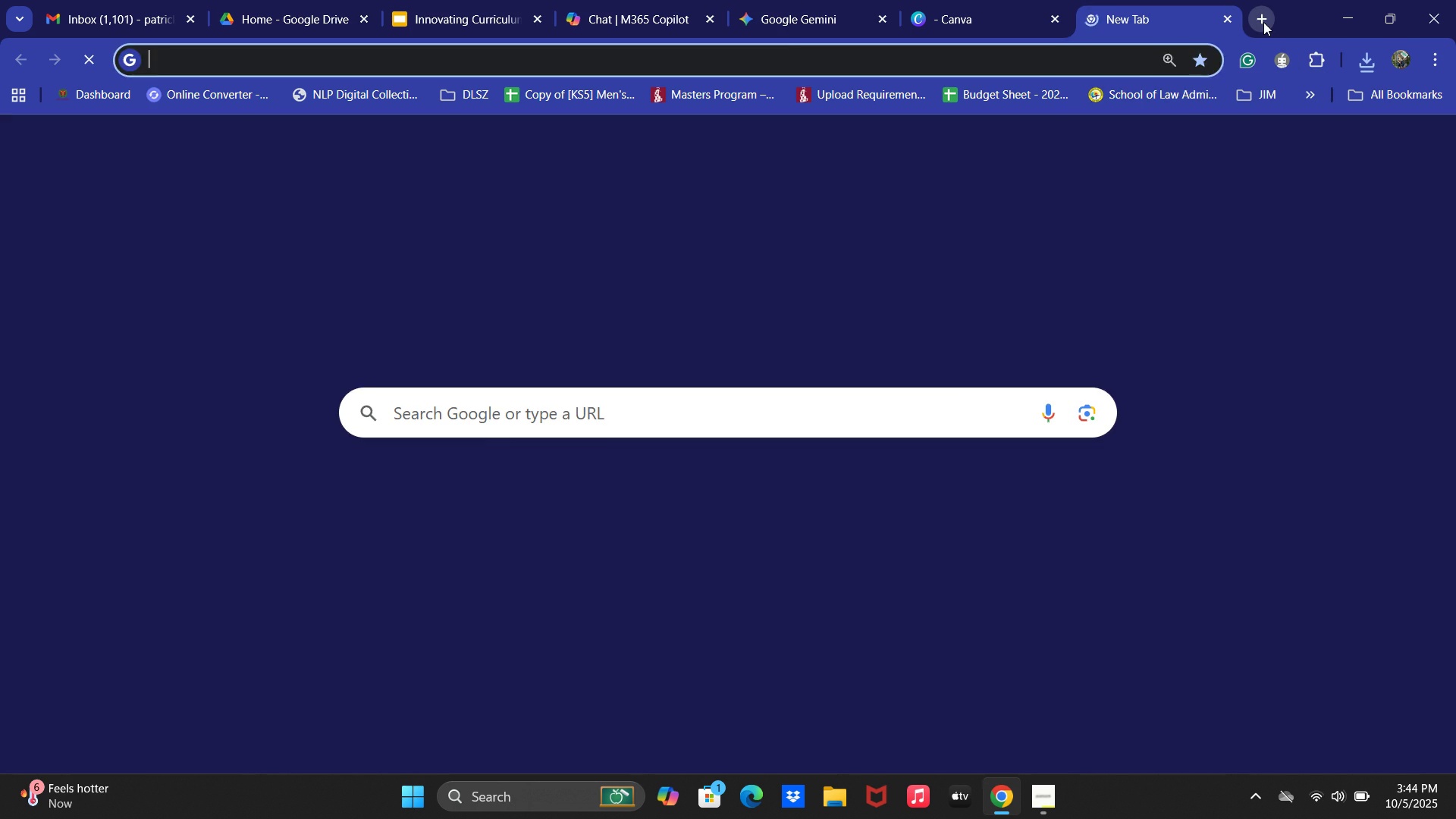 
type(ren)
 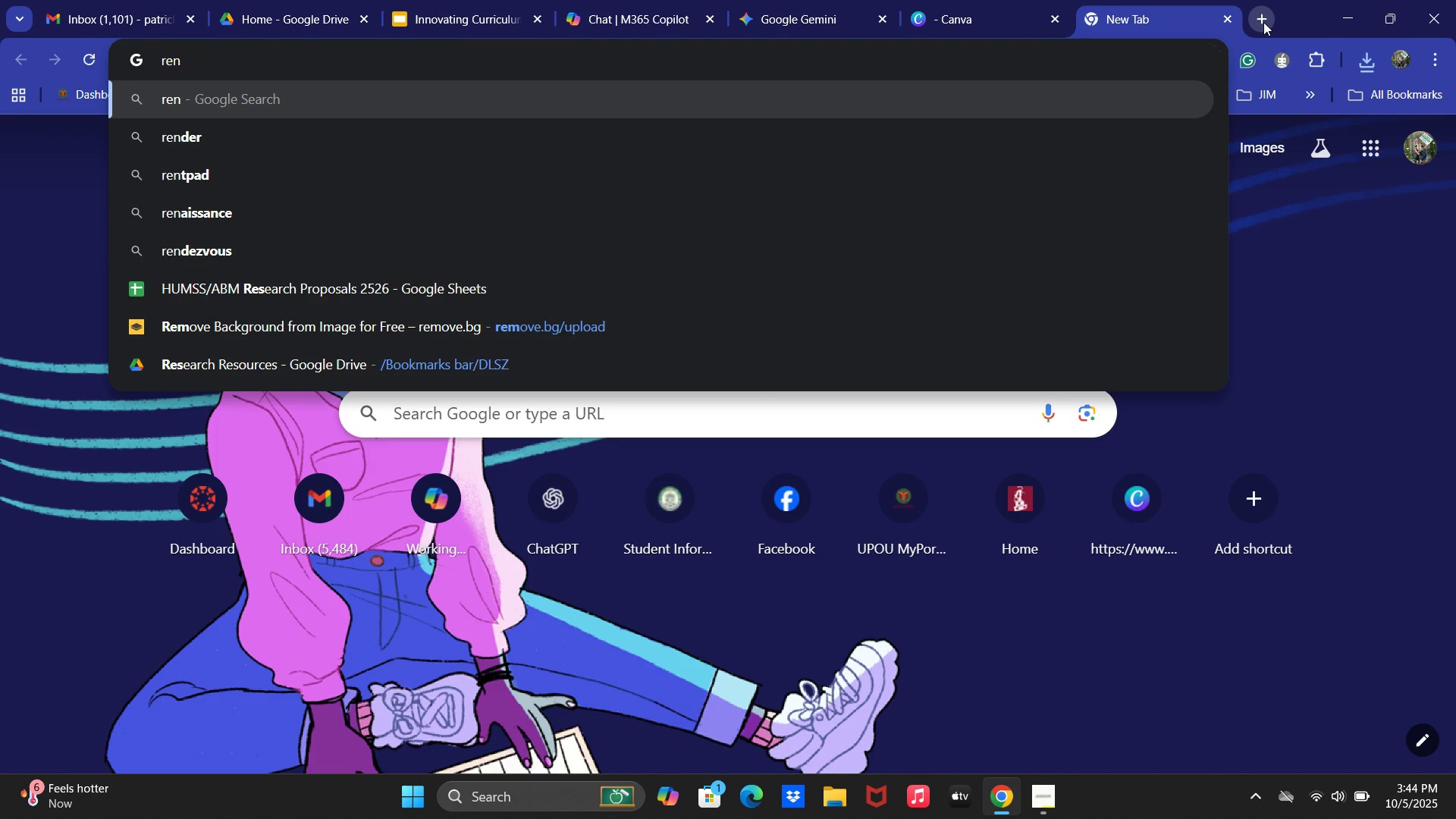 
key(Enter)
 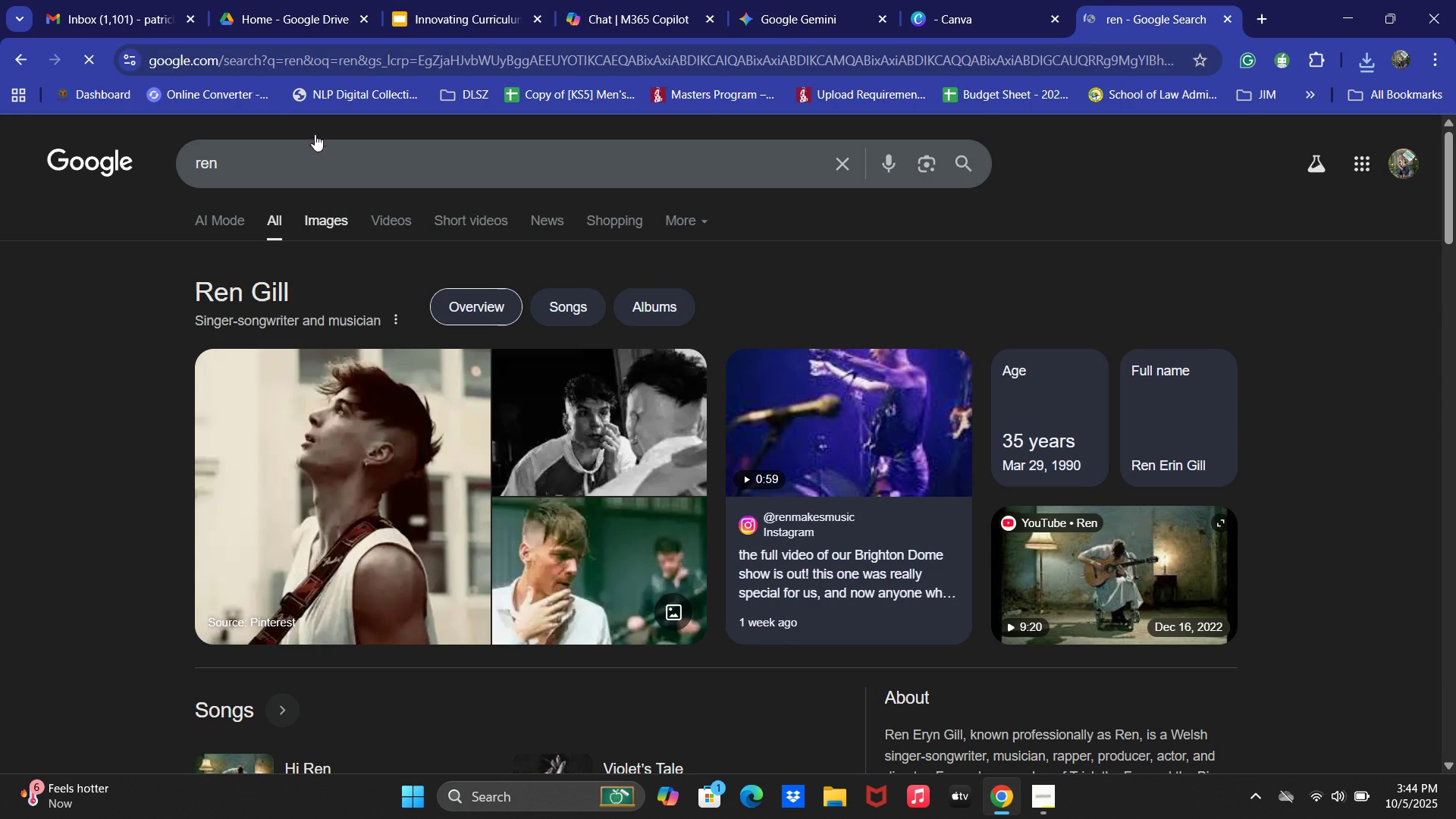 
left_click([315, 67])
 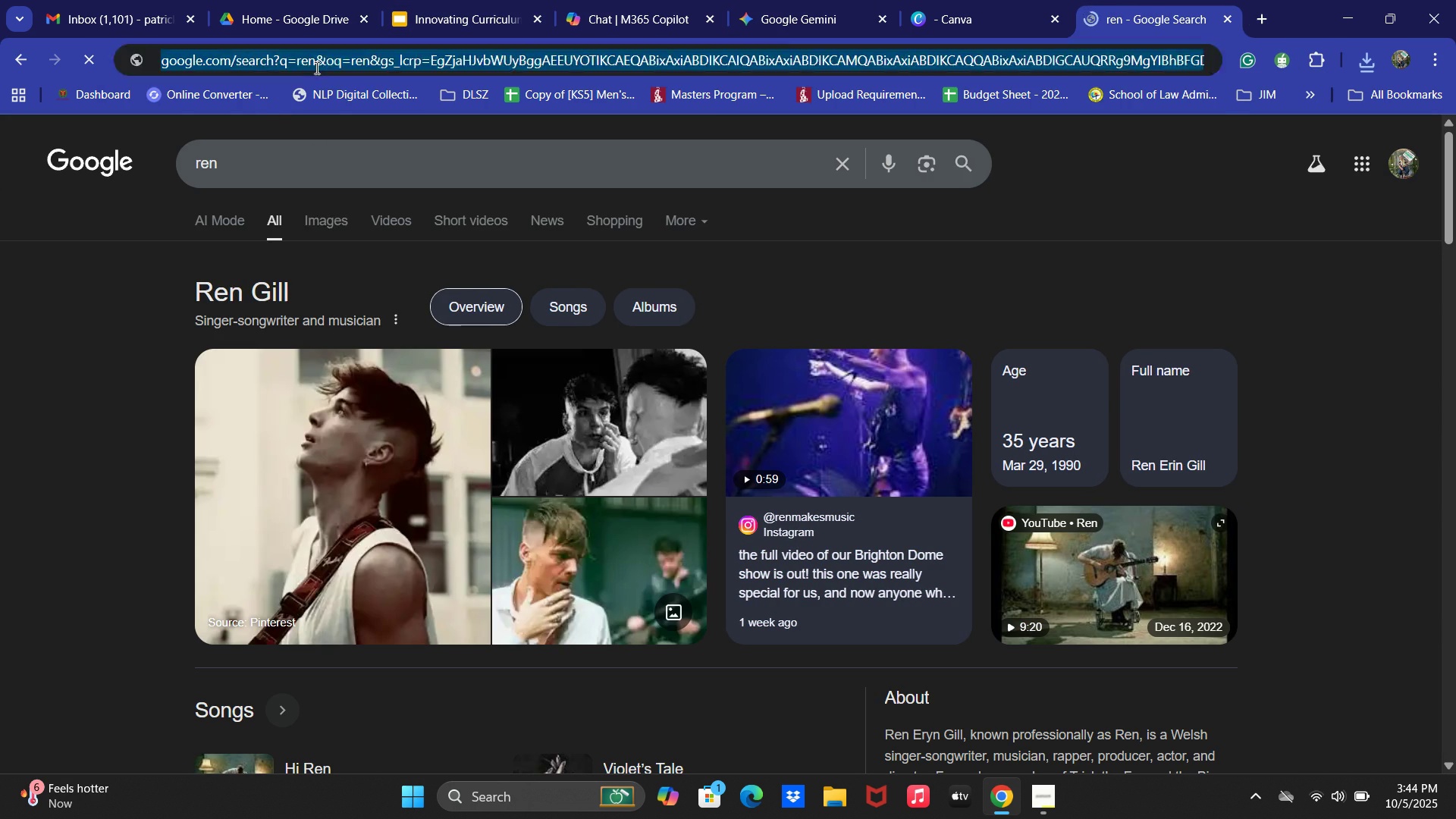 
type(re)
 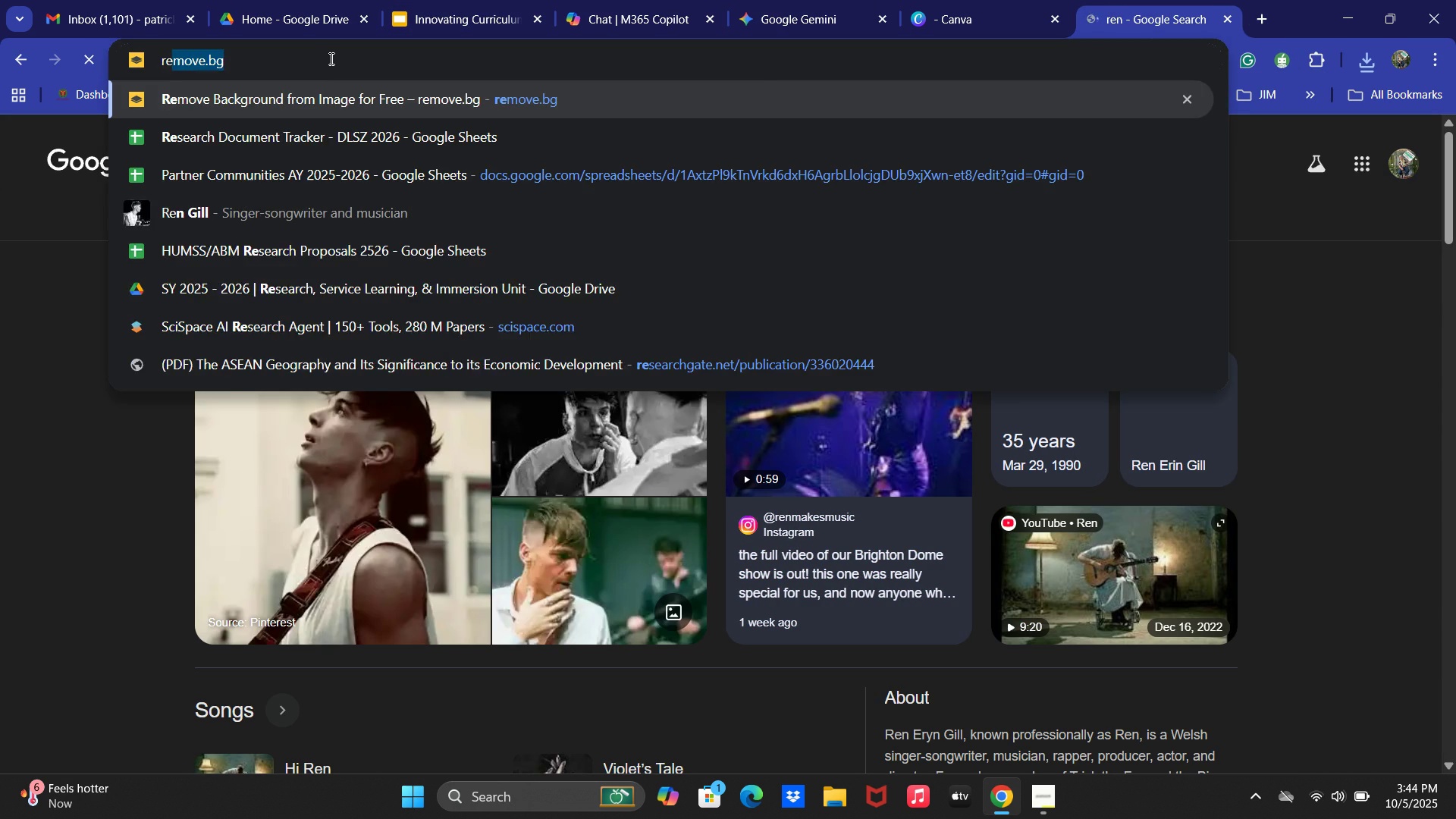 
key(Enter)
 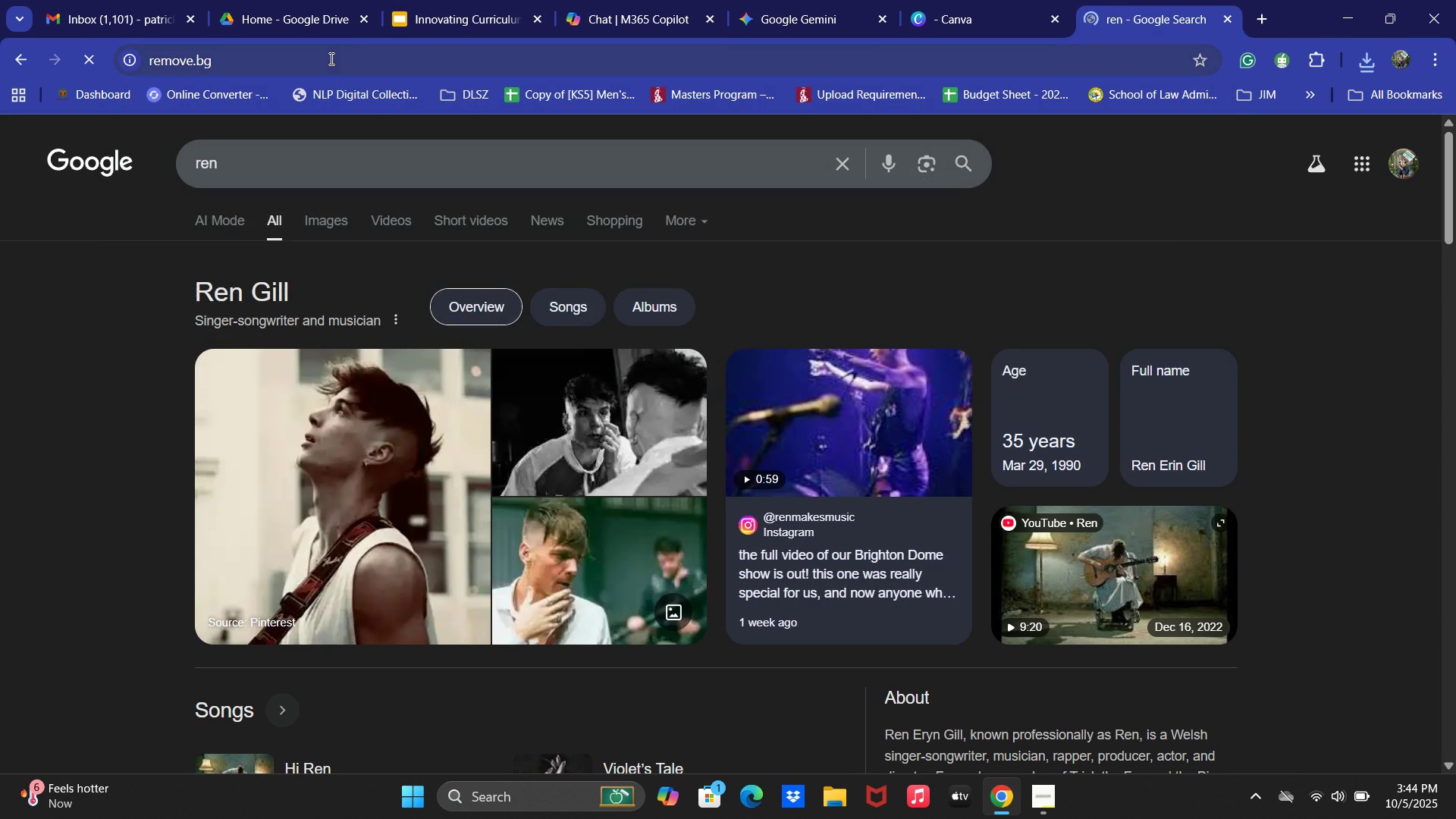 
mouse_move([365, 62])
 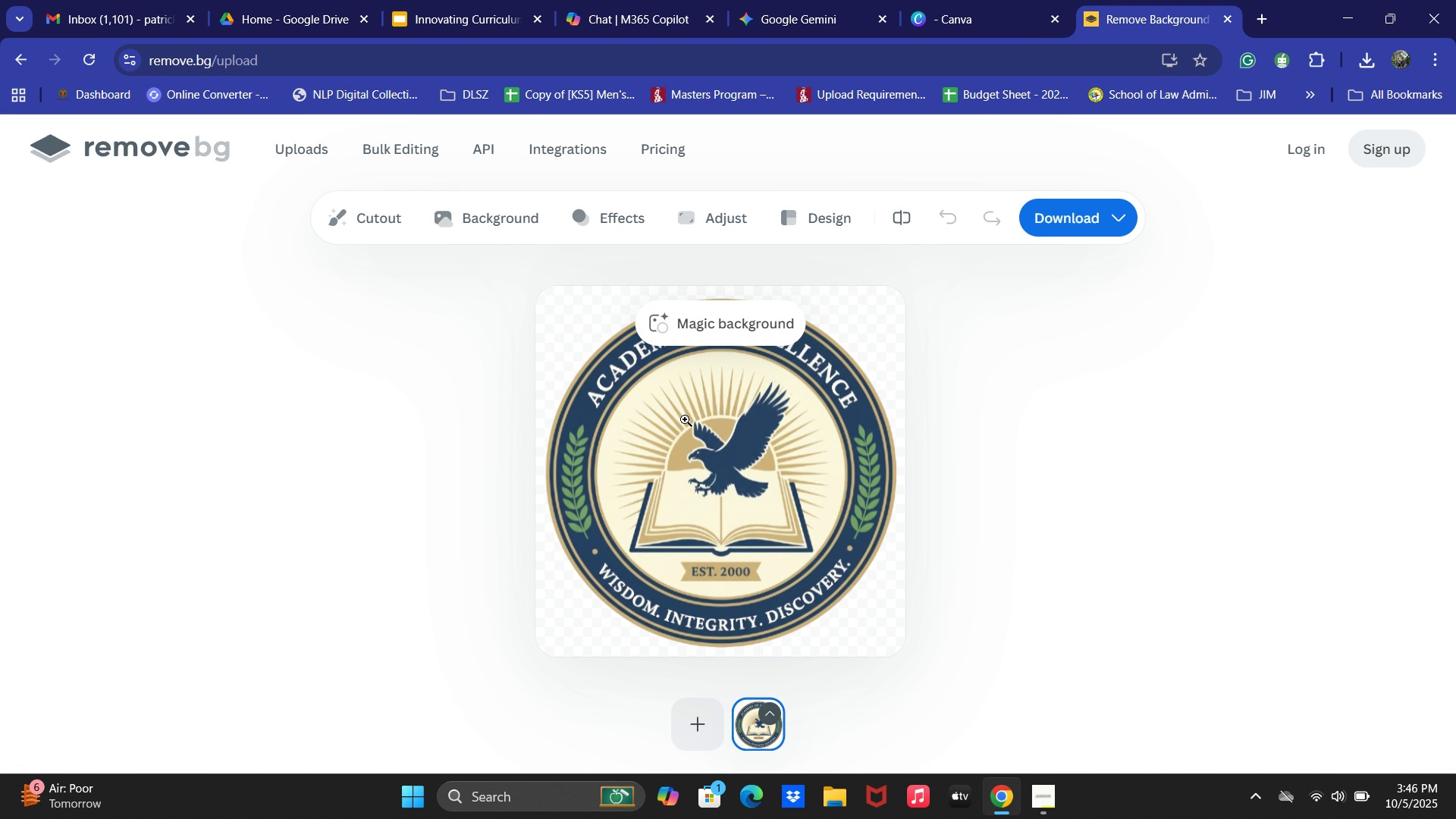 
wait(95.24)
 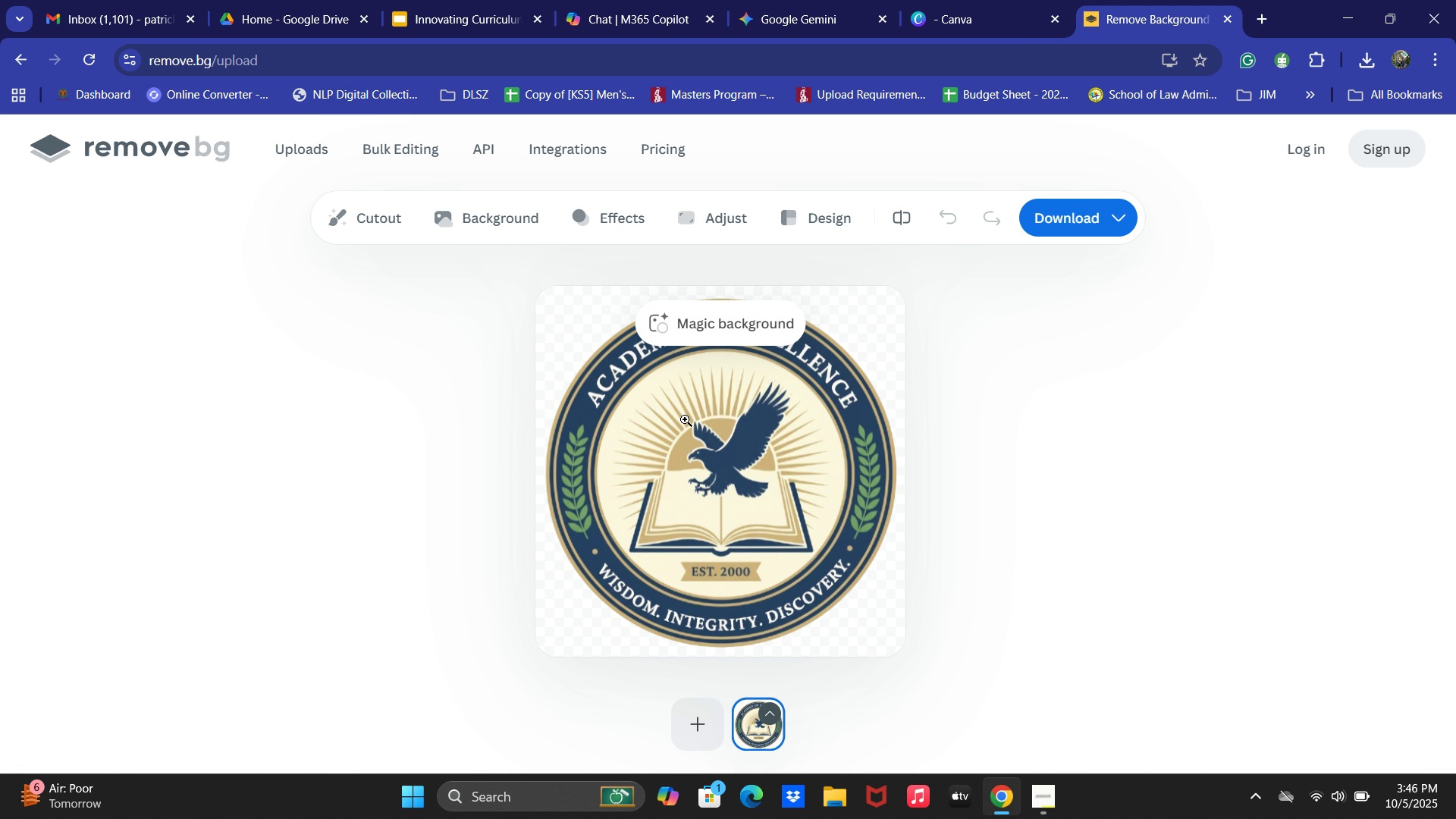 
left_click([1095, 281])
 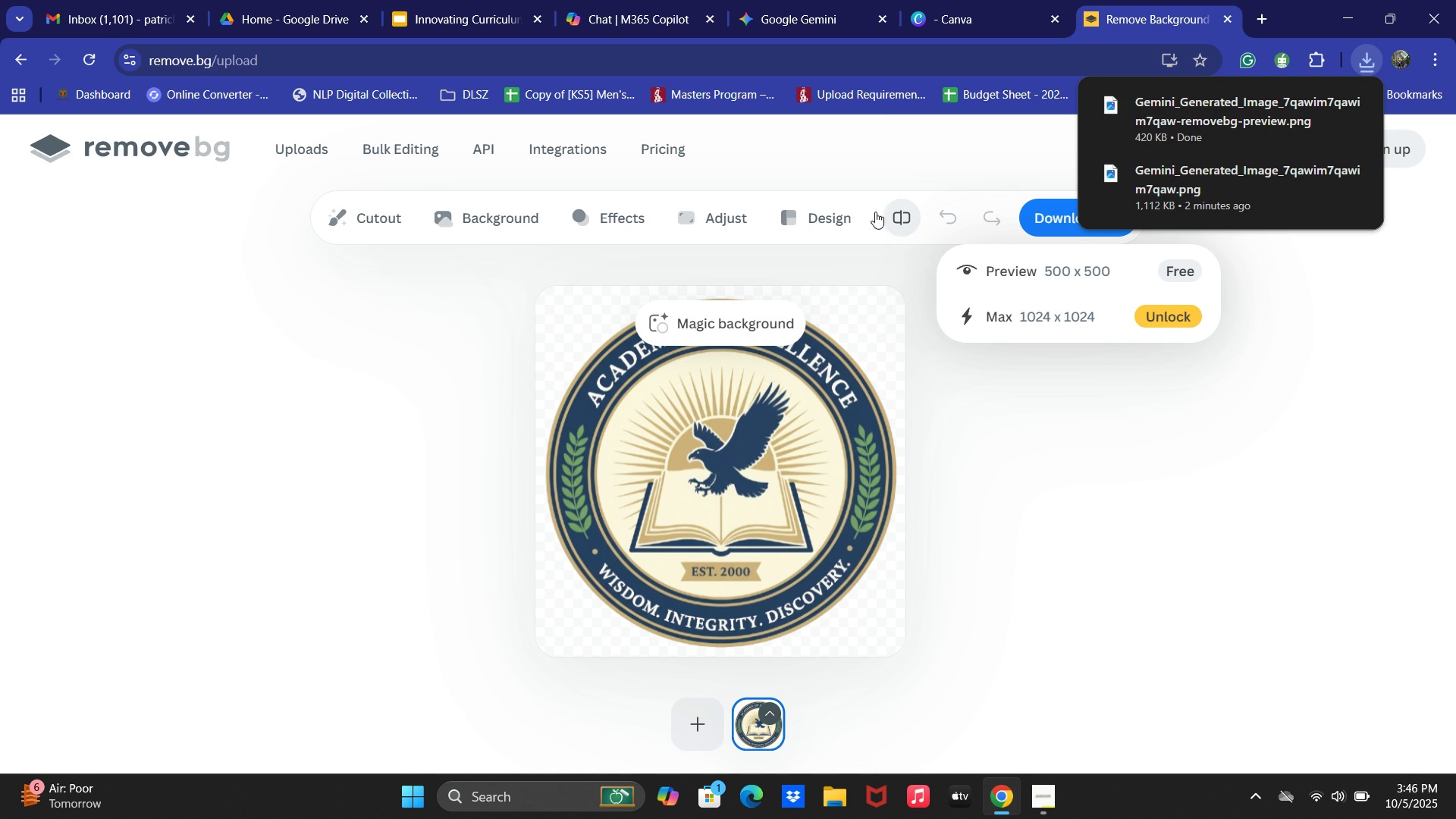 
left_click([420, 0])
 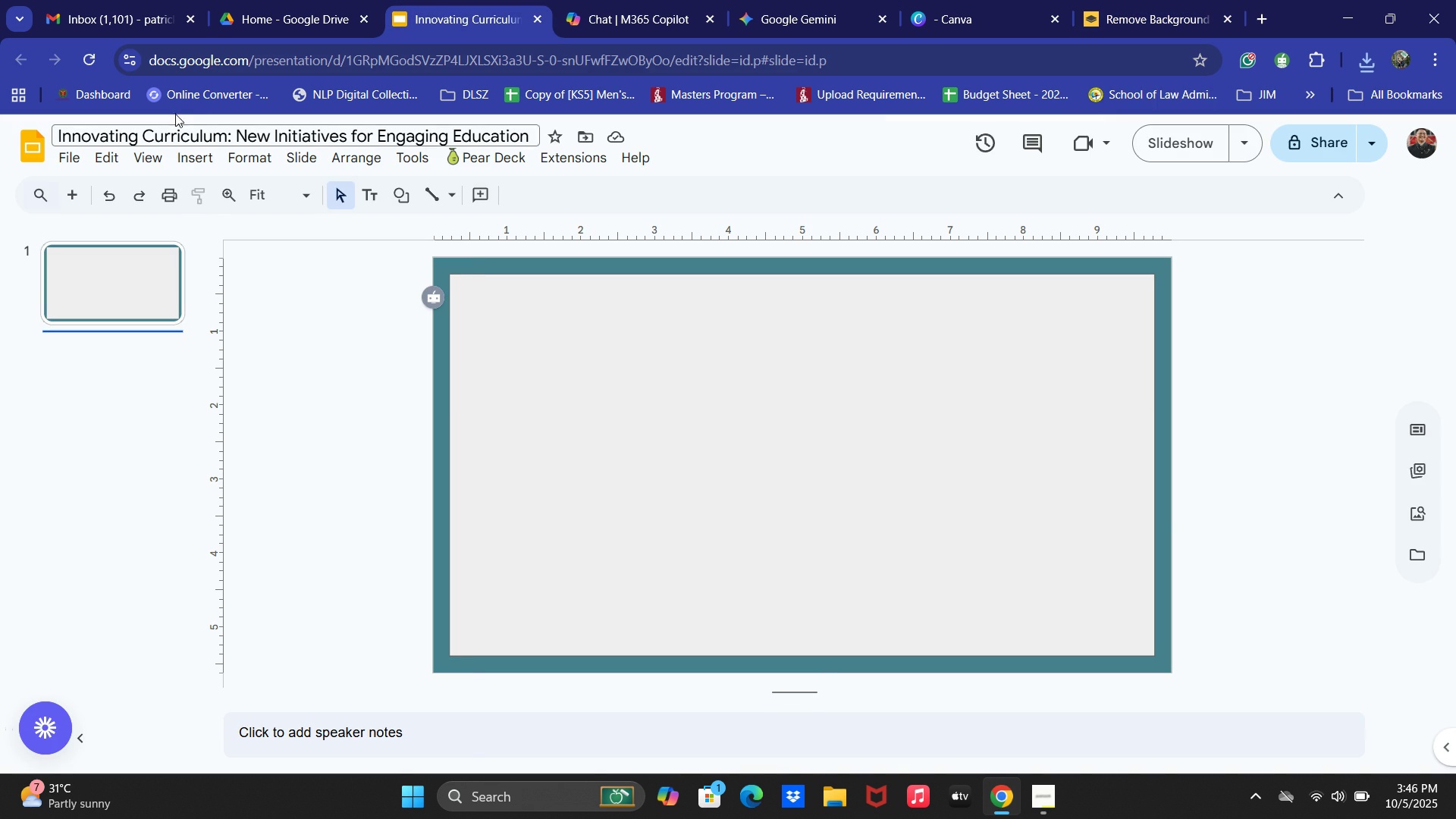 
left_click([203, 150])
 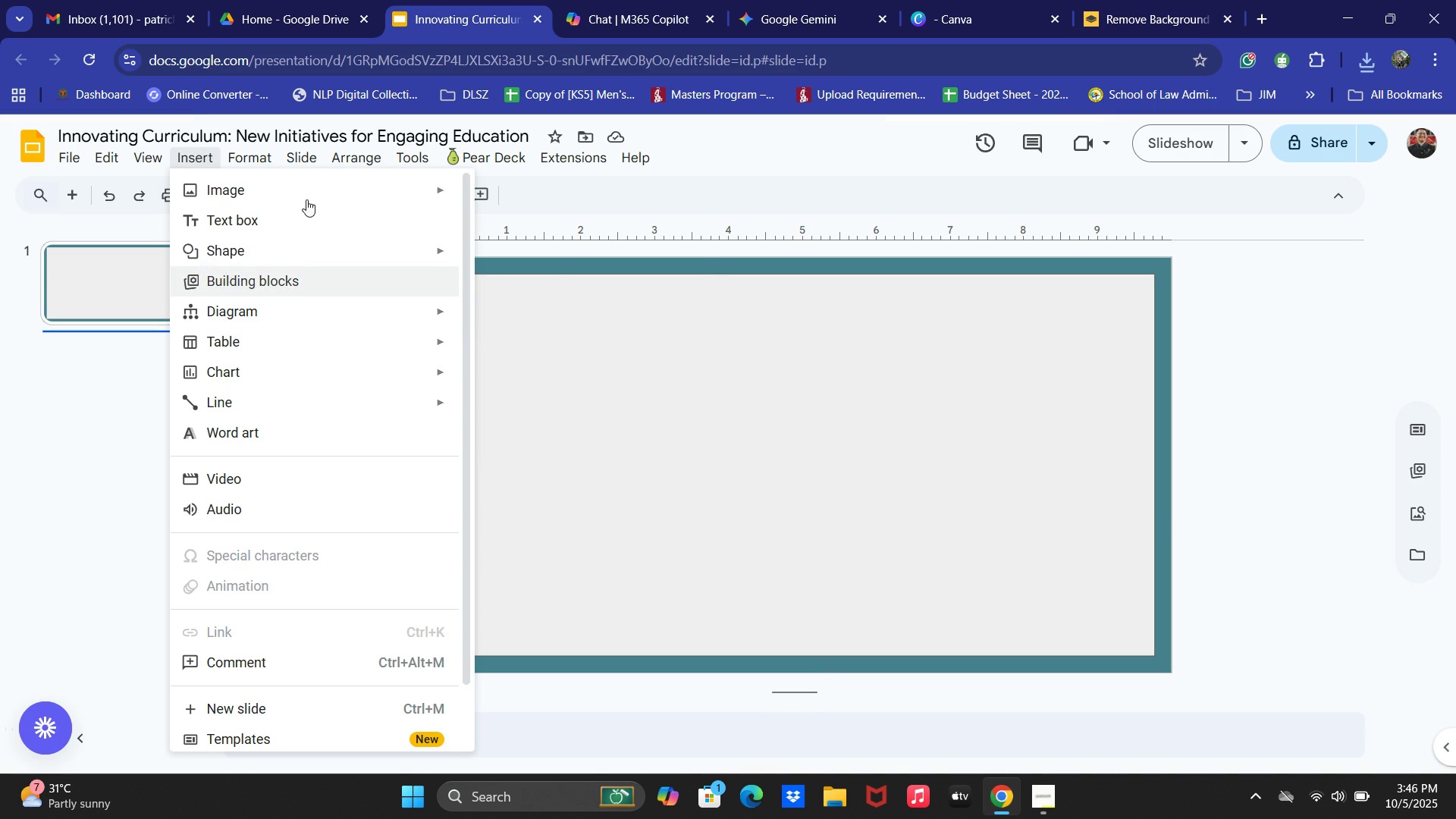 
left_click([302, 193])
 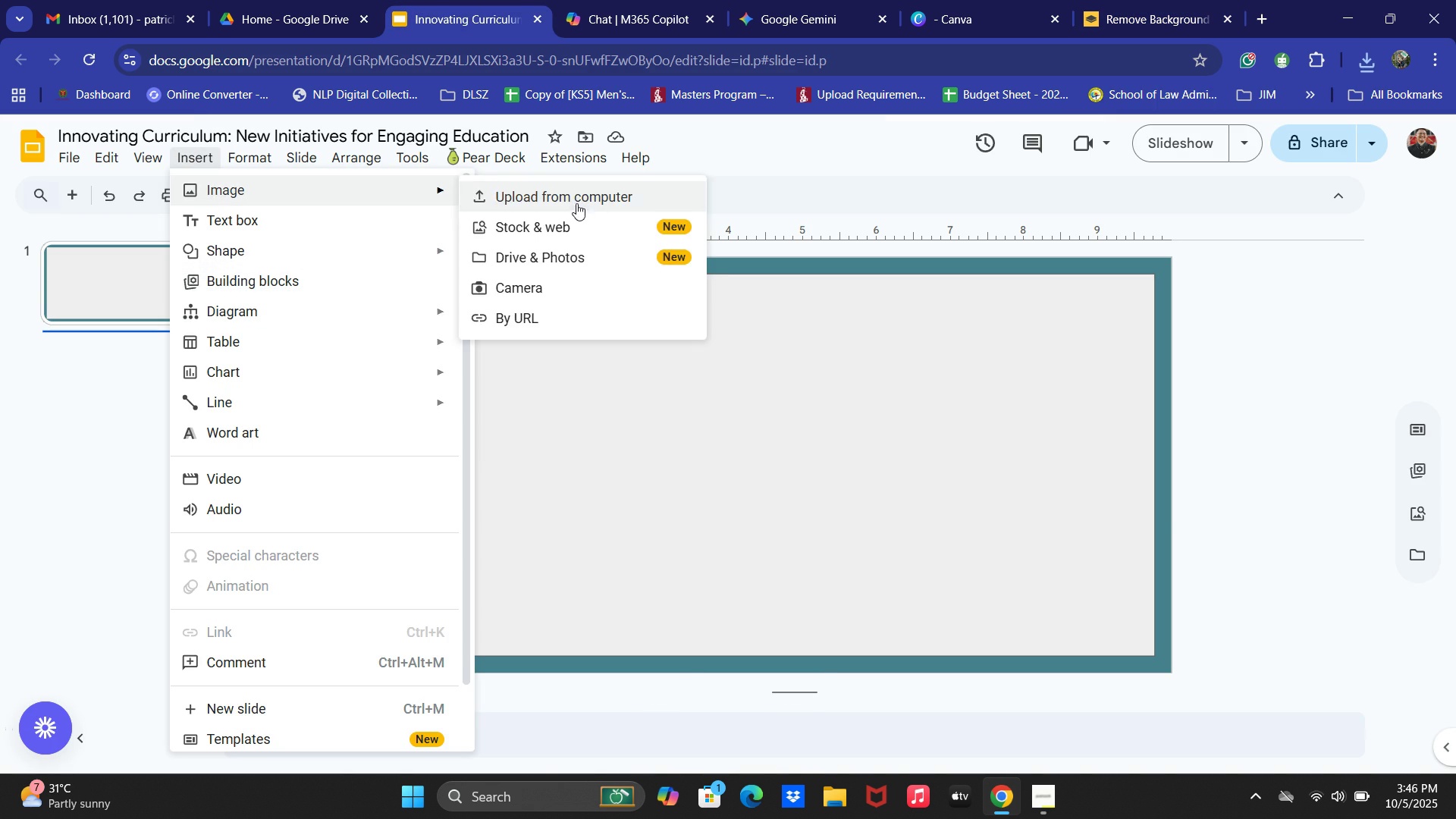 
left_click([576, 203])